 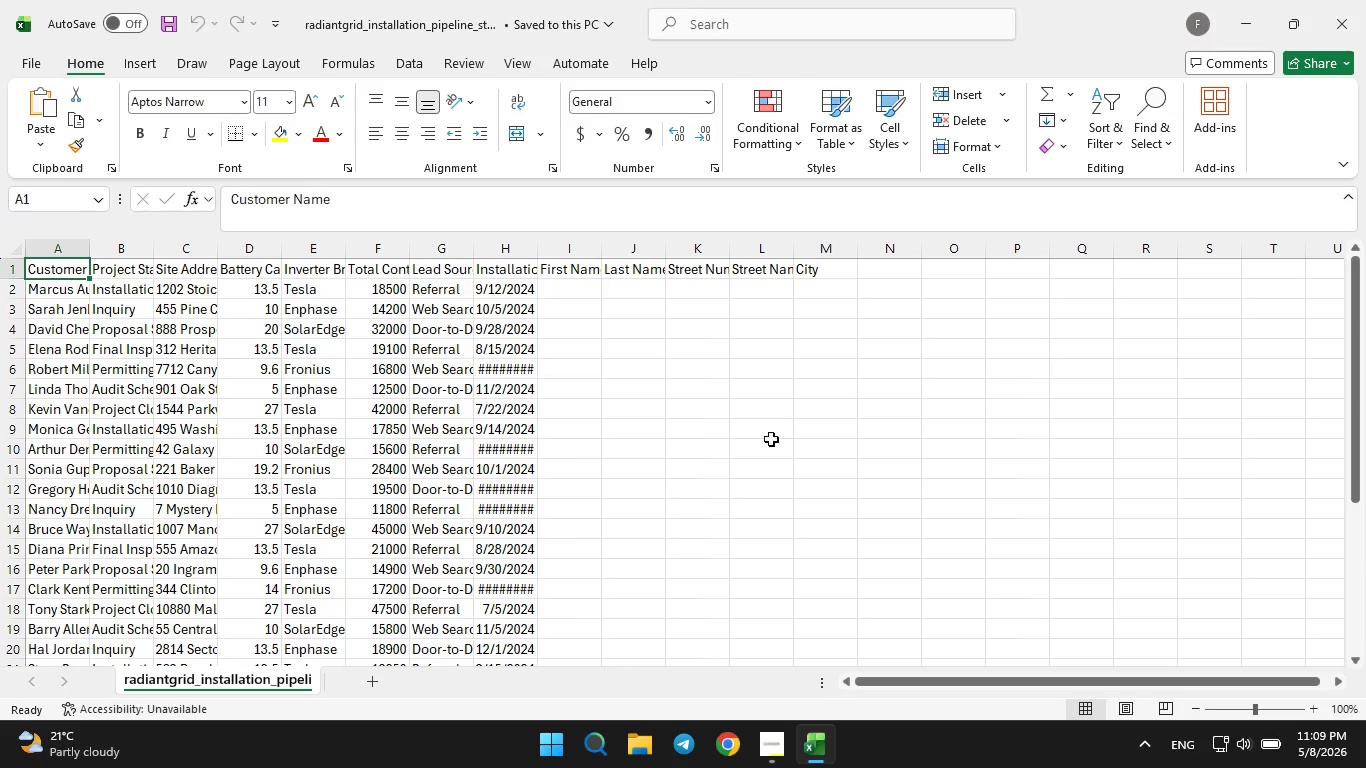 
double_click([85, 247])
 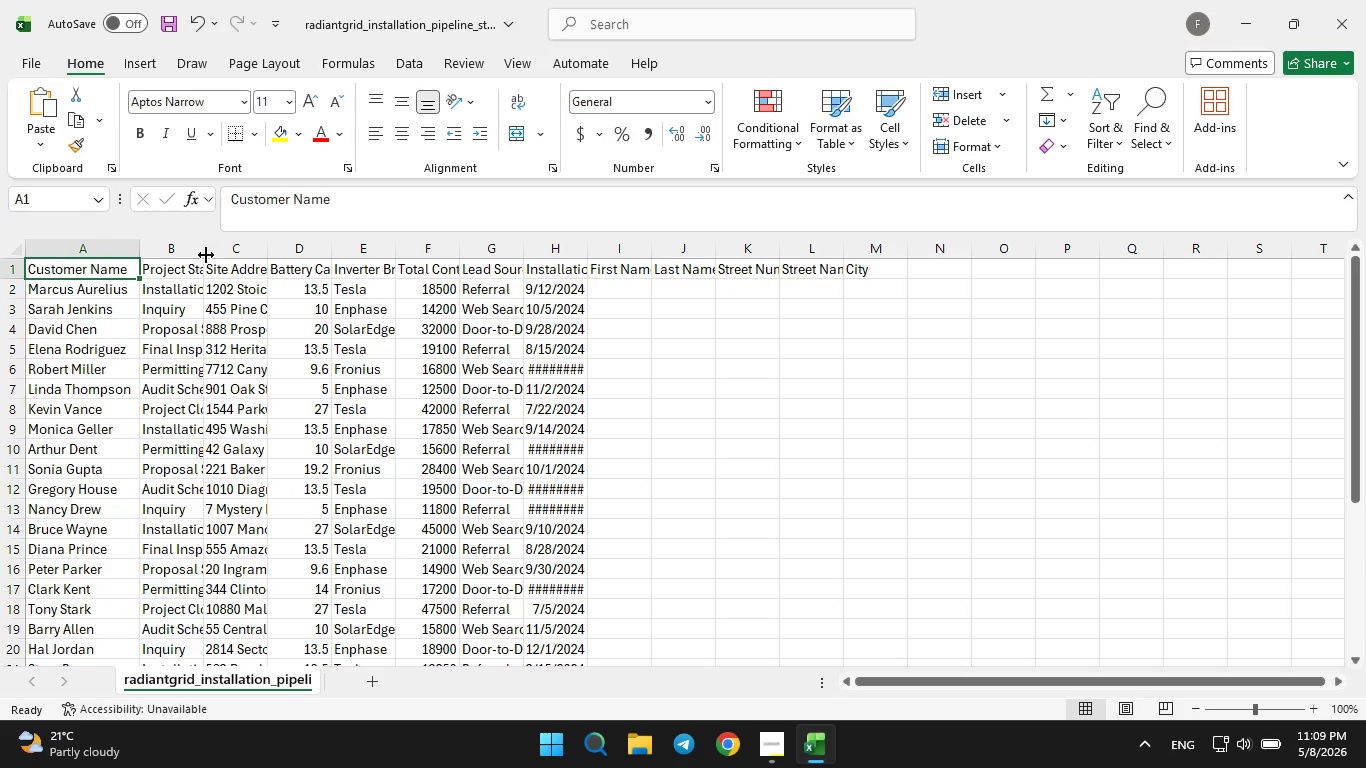 
double_click([205, 245])
 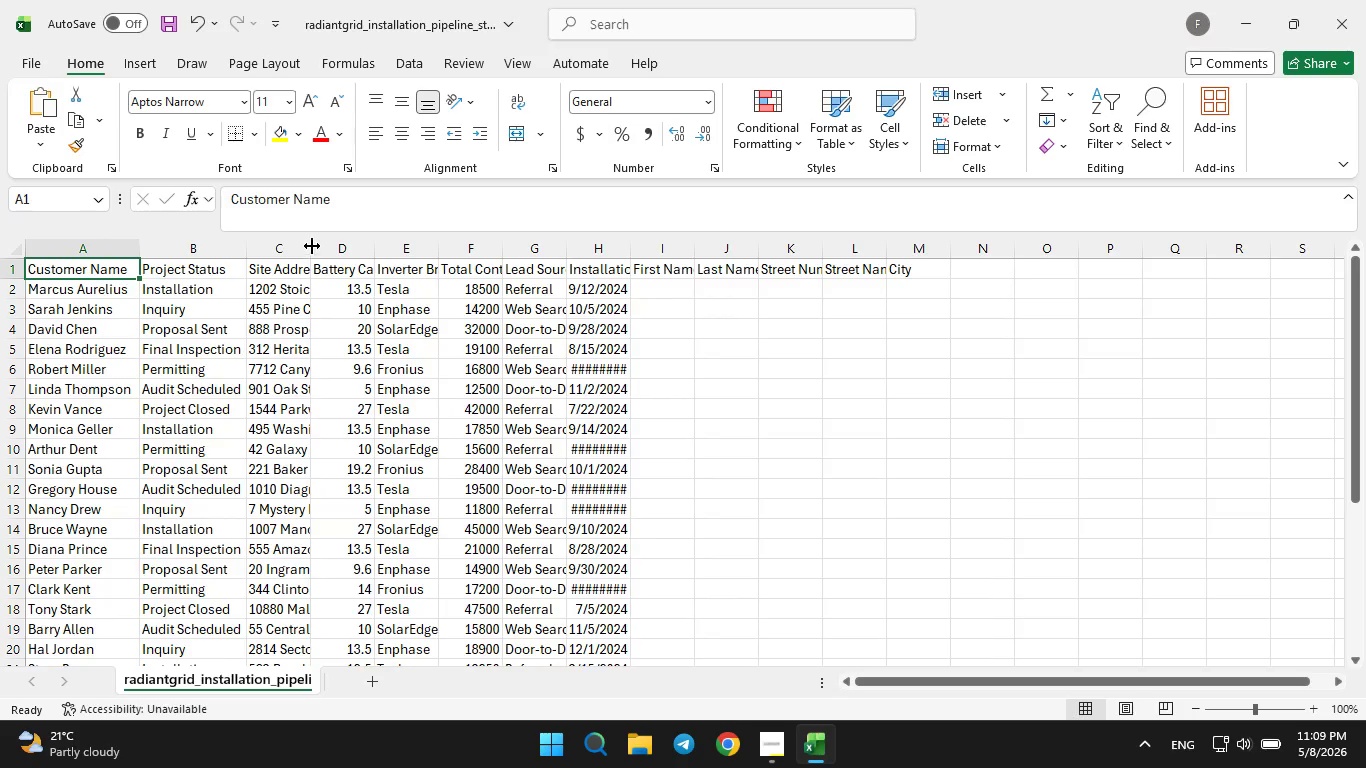 
double_click([312, 246])
 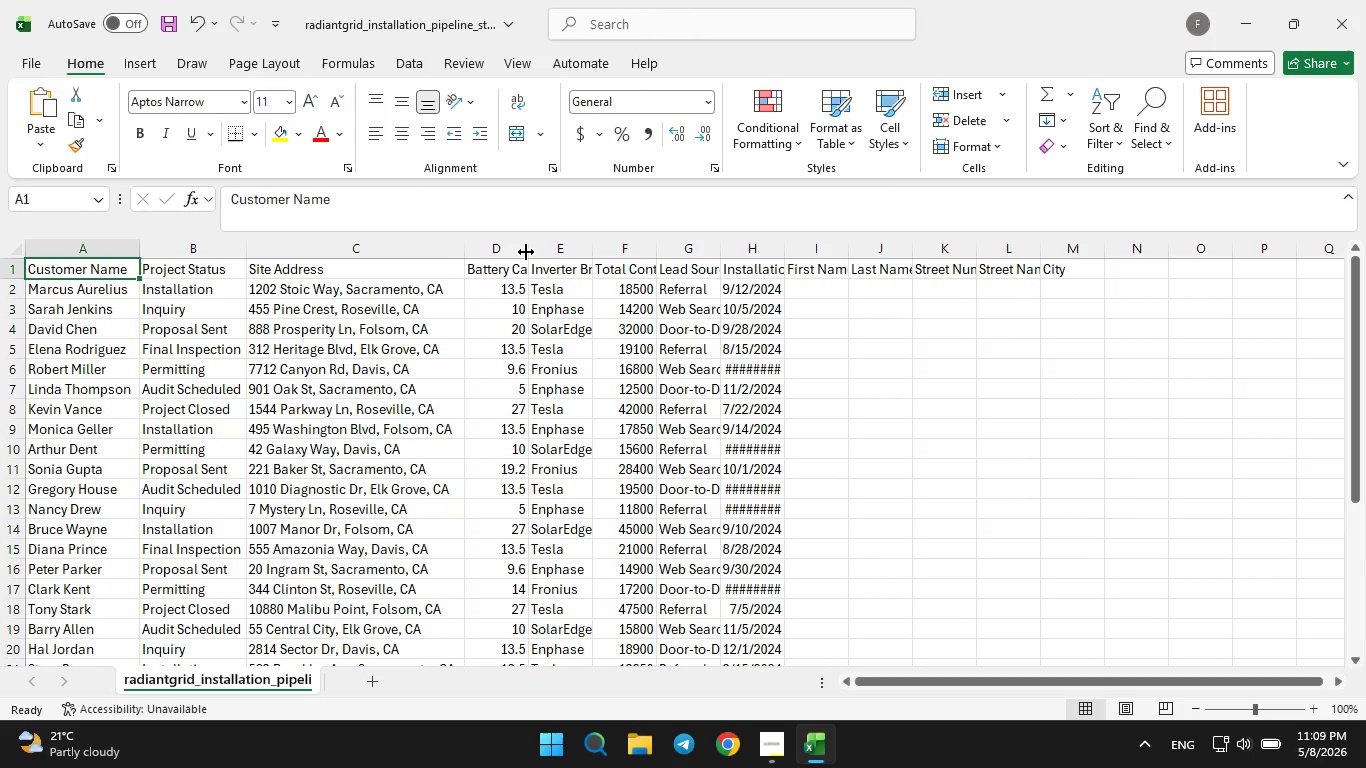 
double_click([526, 252])
 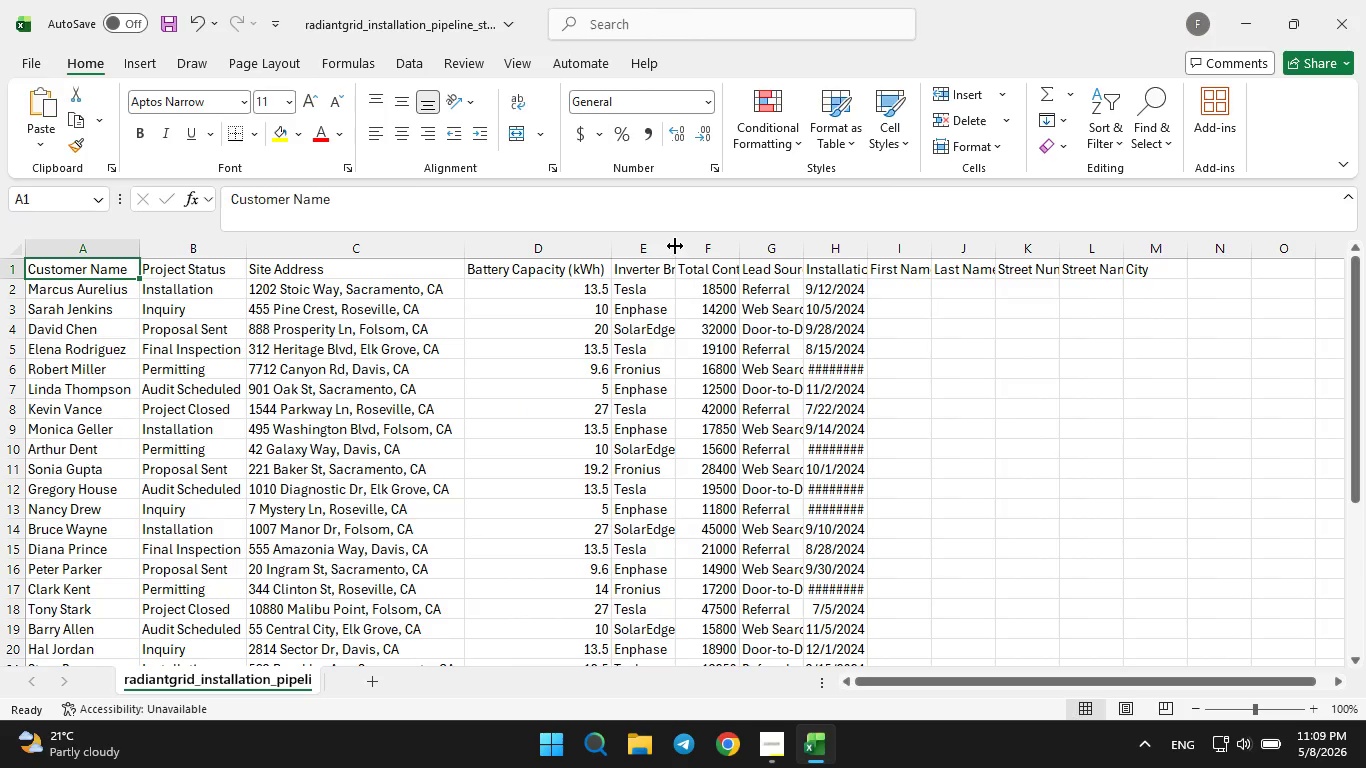 
double_click([673, 243])
 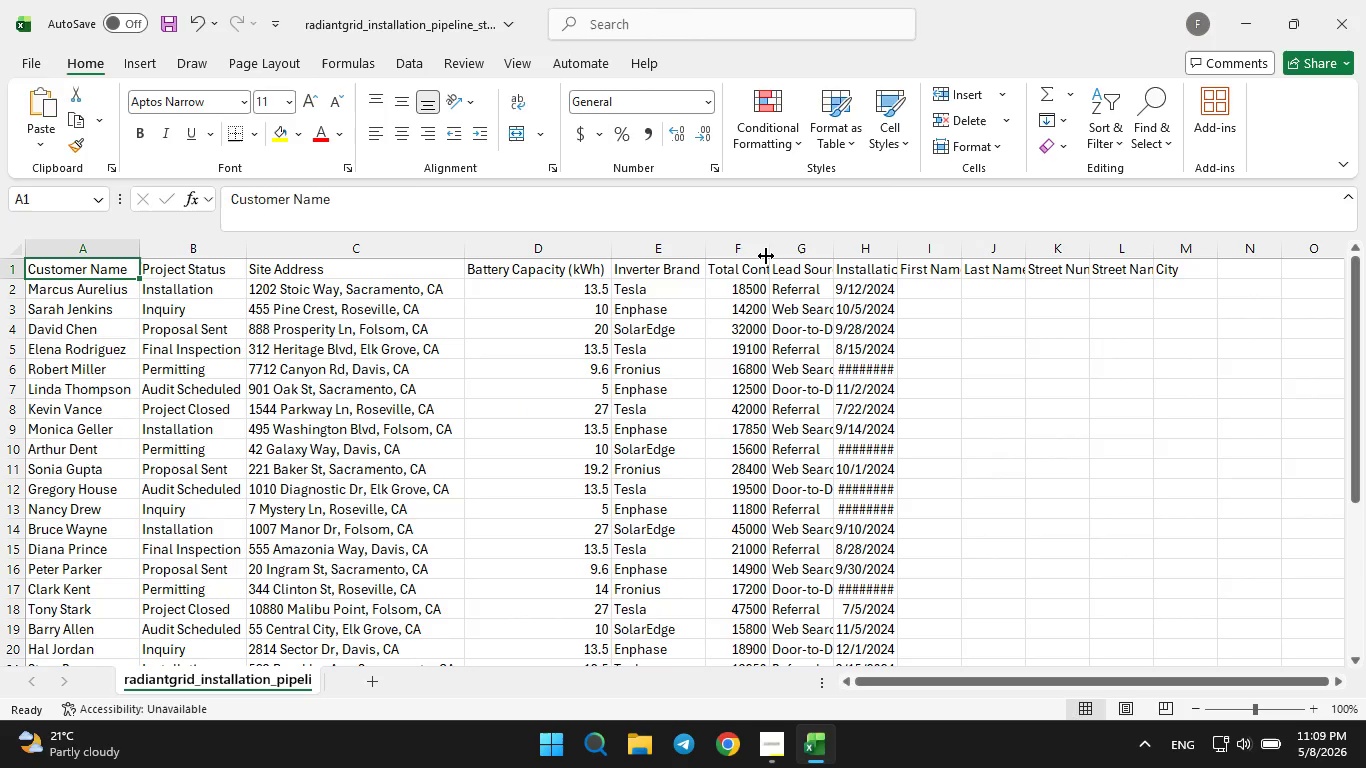 
left_click([766, 255])
 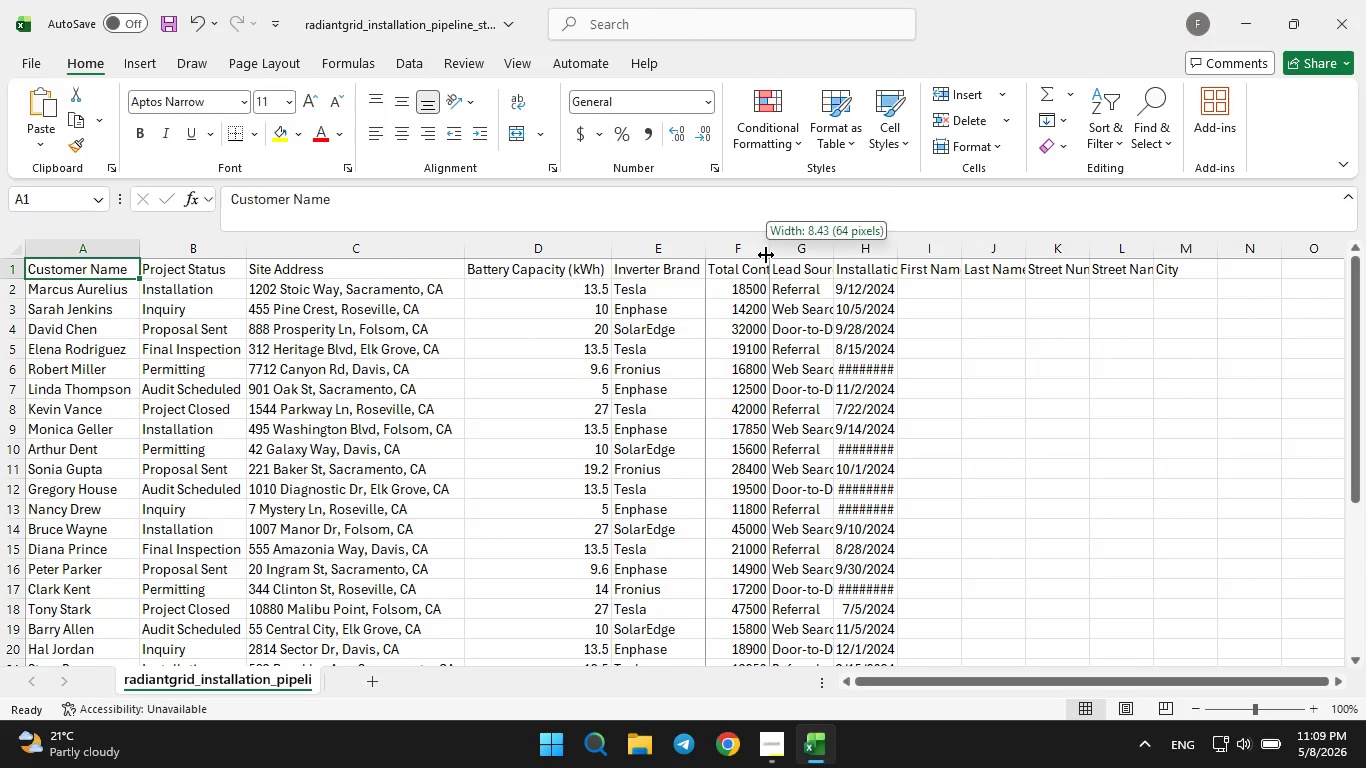 
left_click([766, 255])
 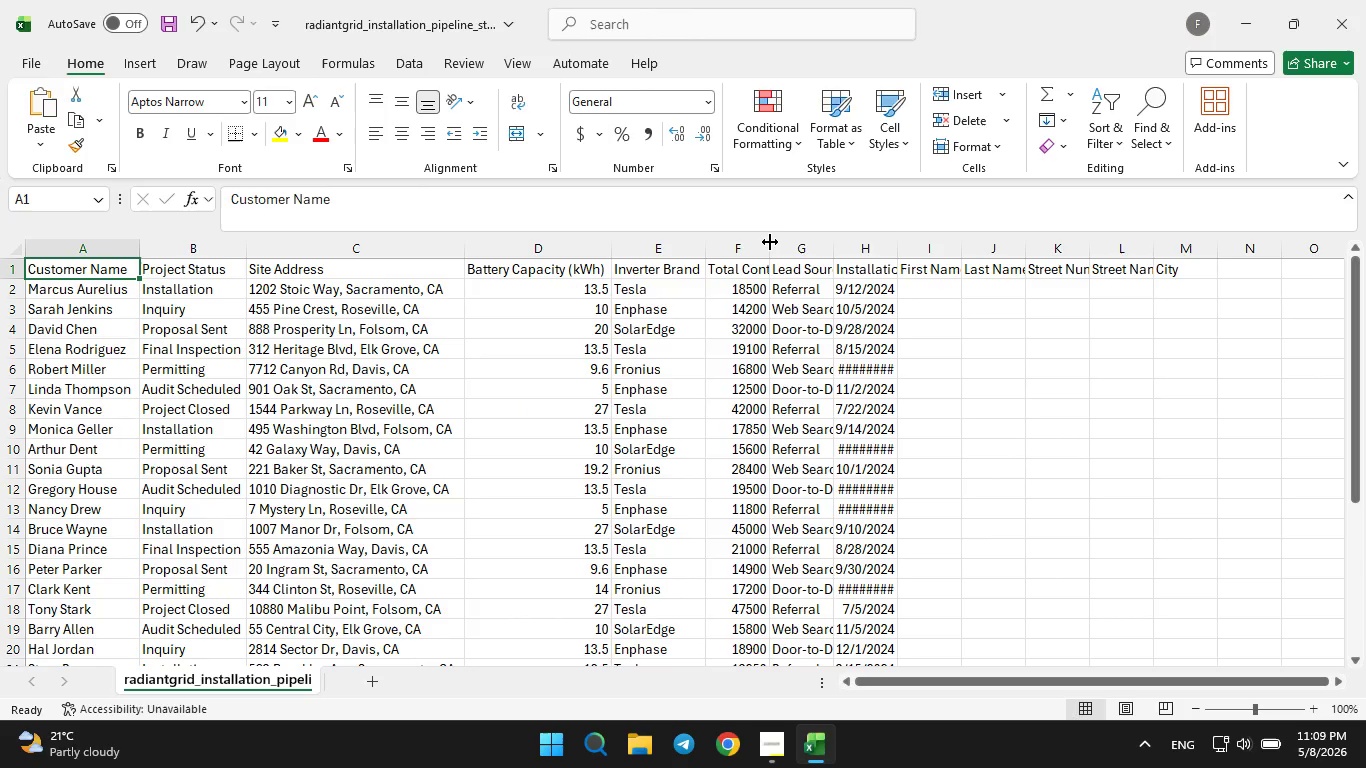 
double_click([769, 242])
 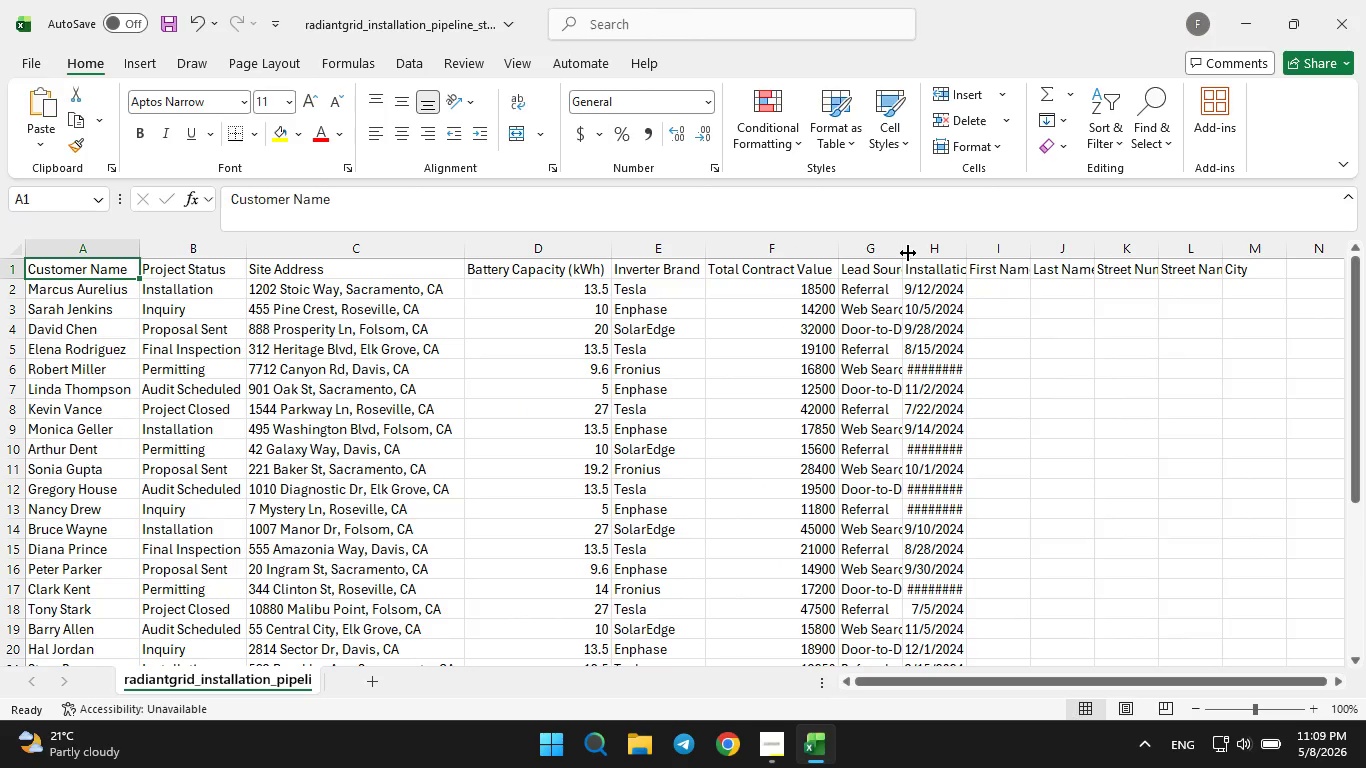 
double_click([900, 243])
 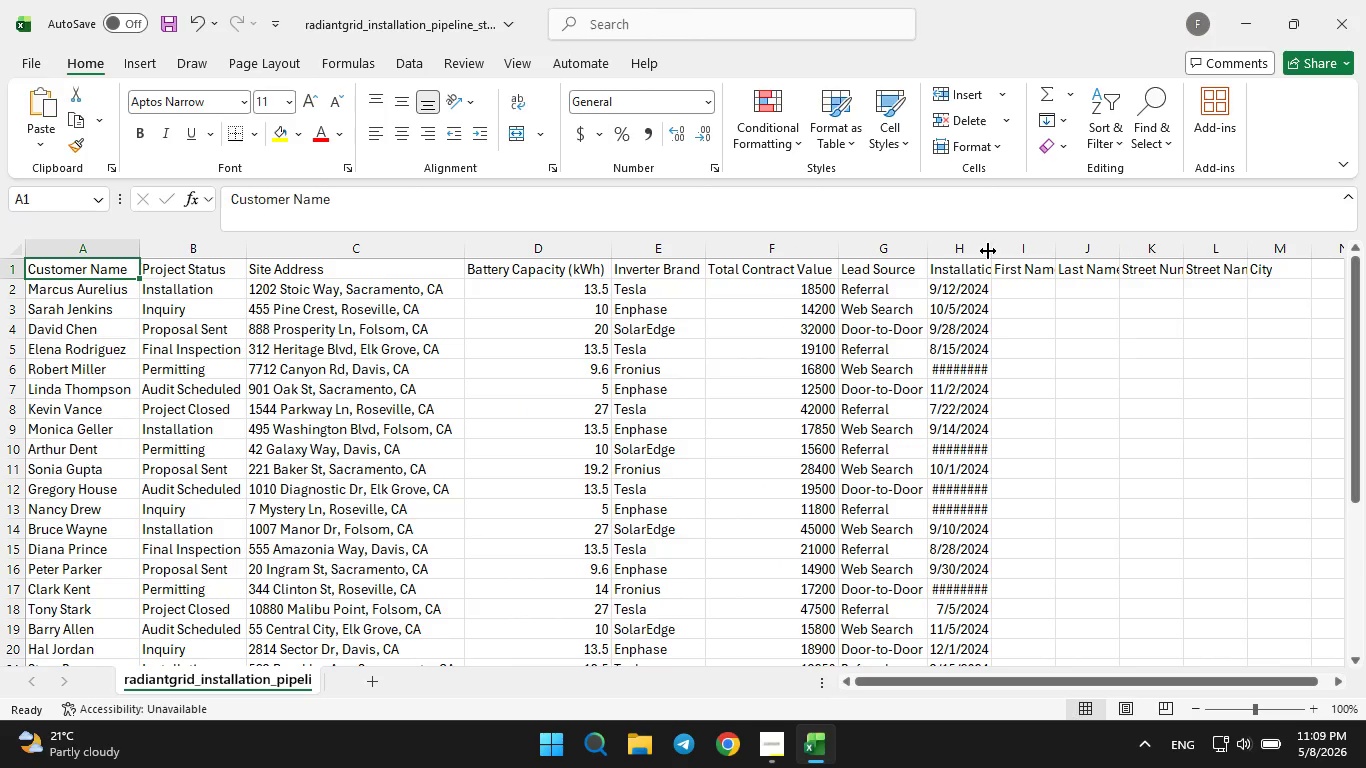 
double_click([988, 251])
 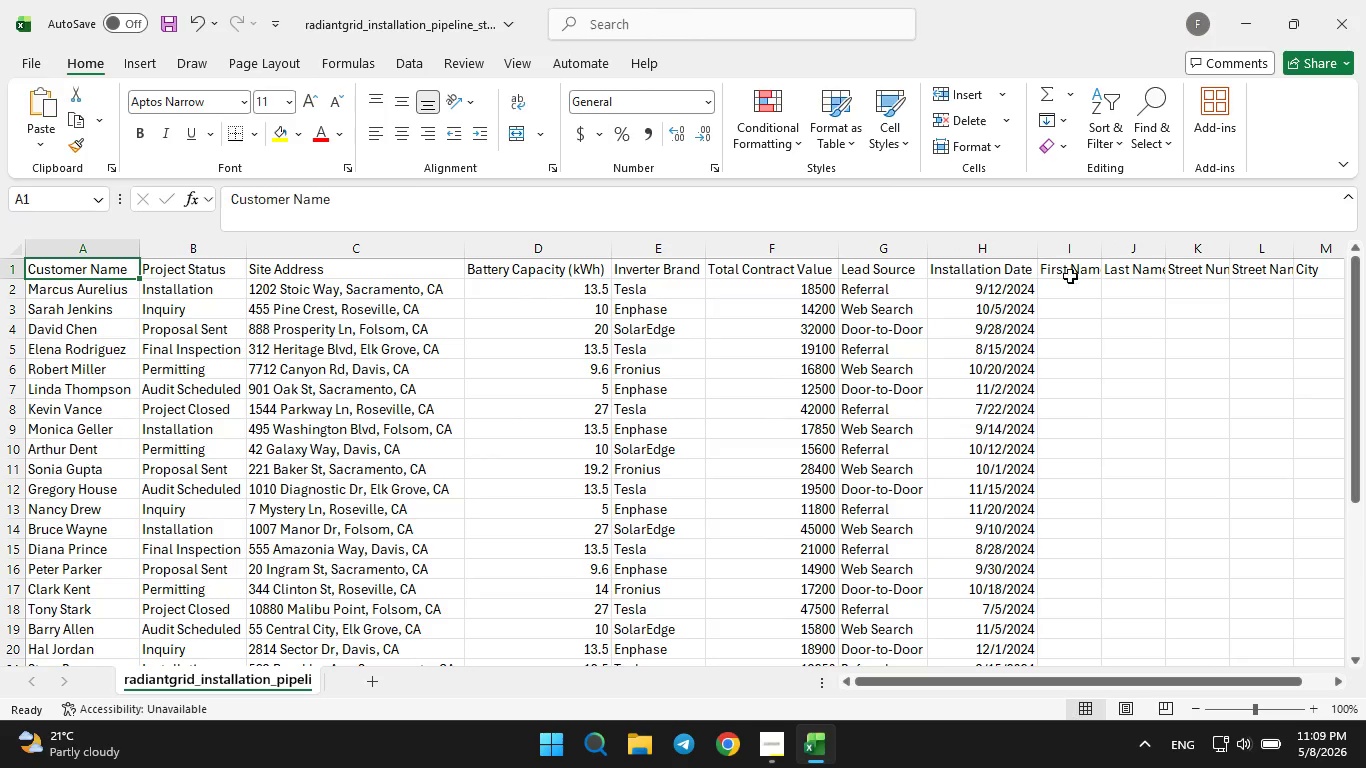 
left_click([1068, 244])
 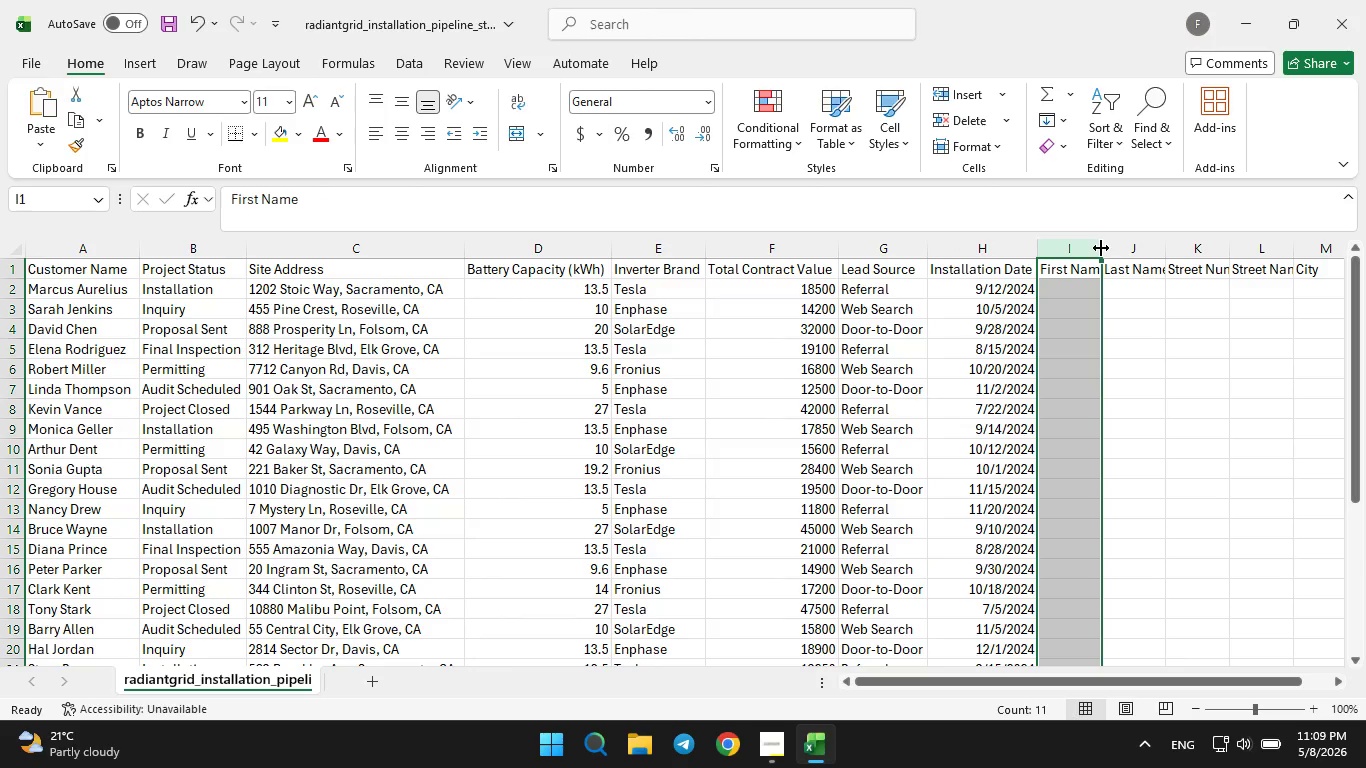 
left_click([1101, 248])
 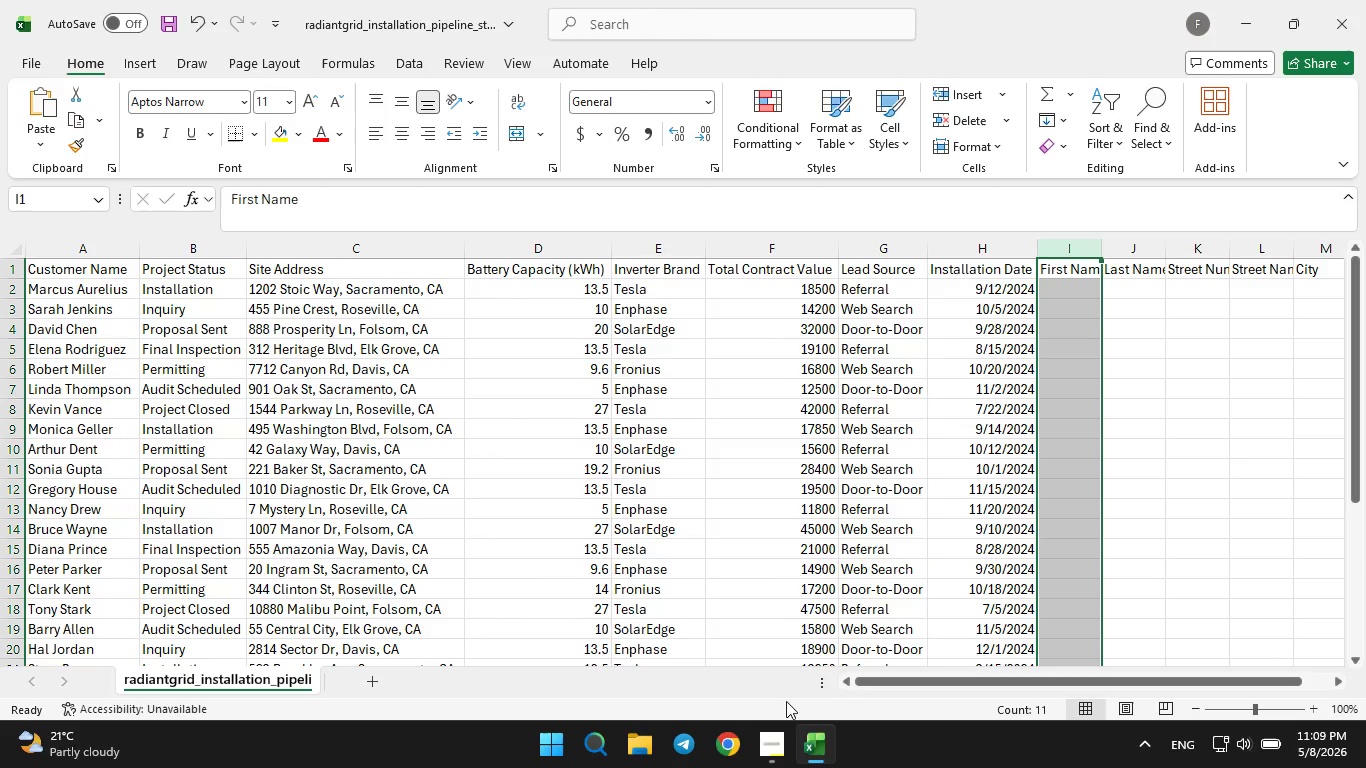 
left_click([775, 736])